 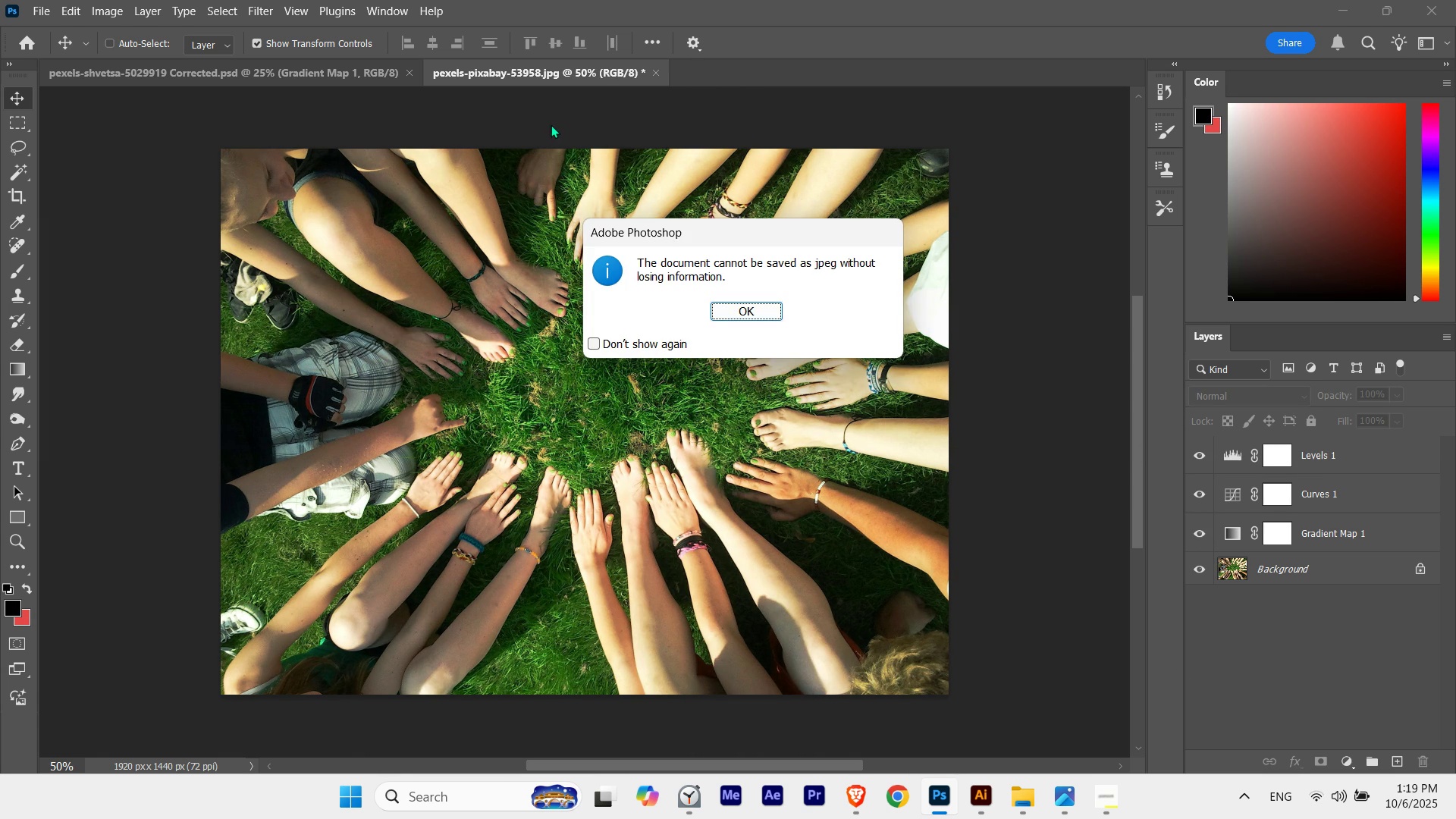 
left_click([716, 313])
 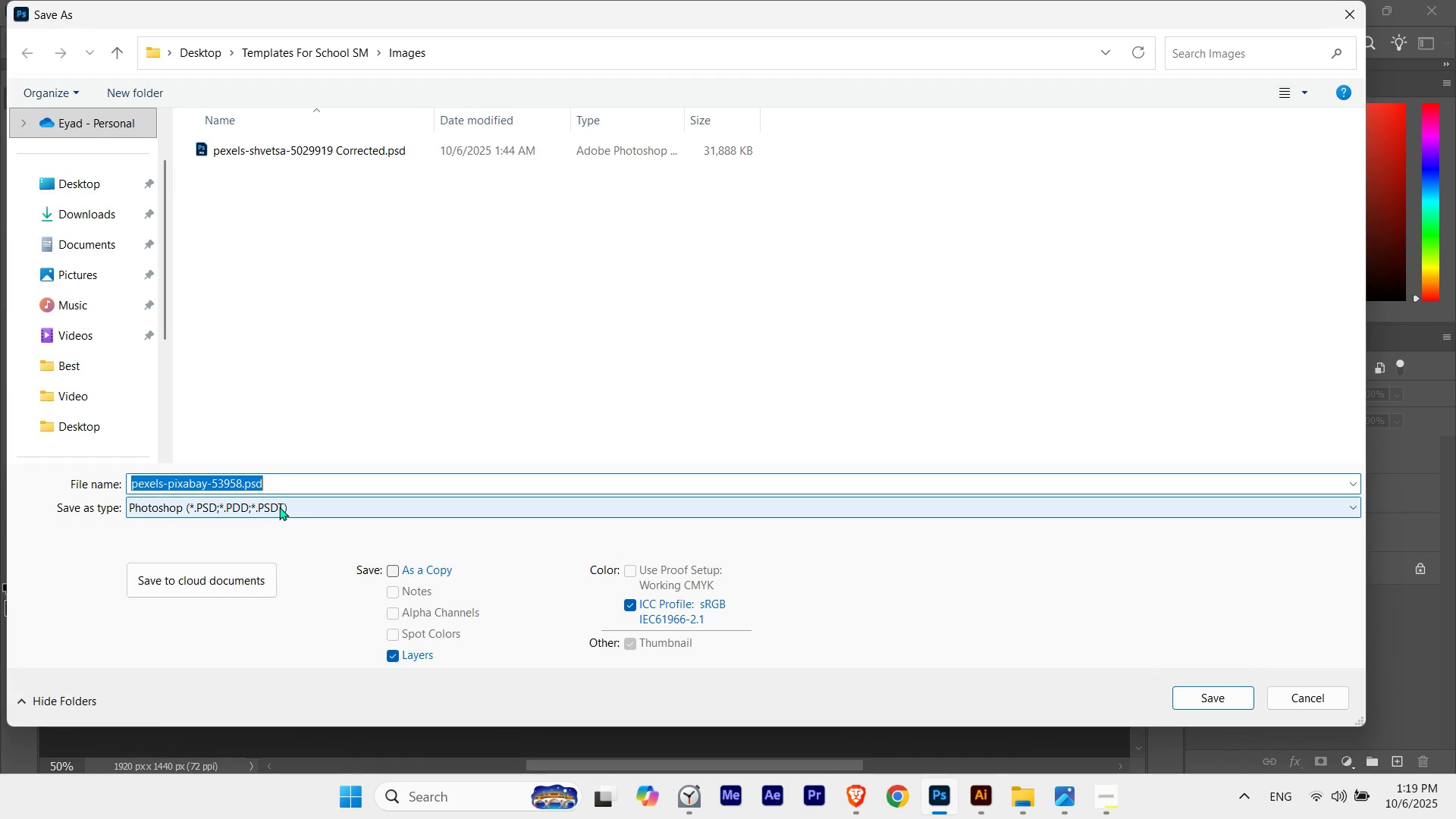 
left_click([279, 510])
 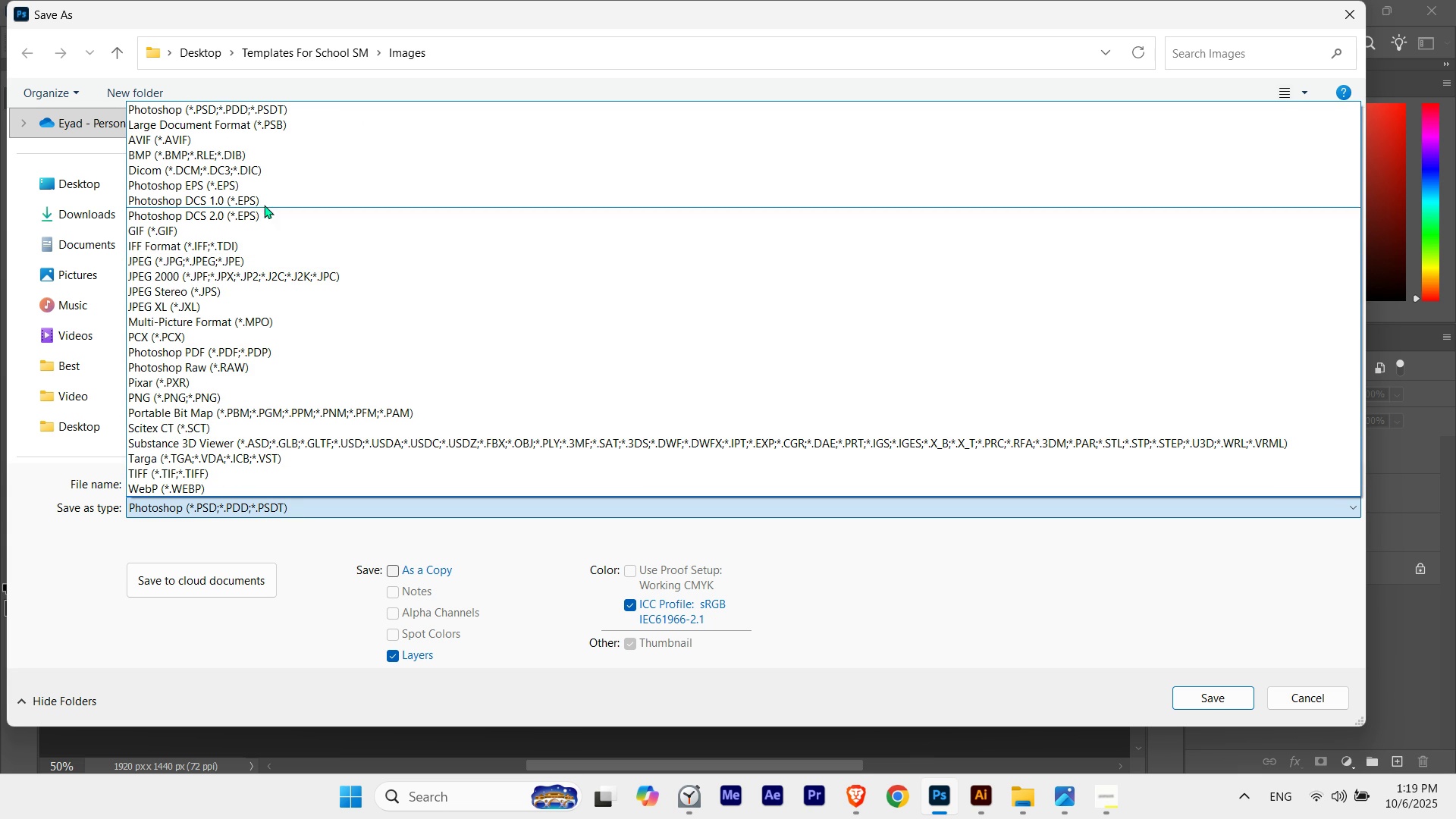 
wait(5.6)
 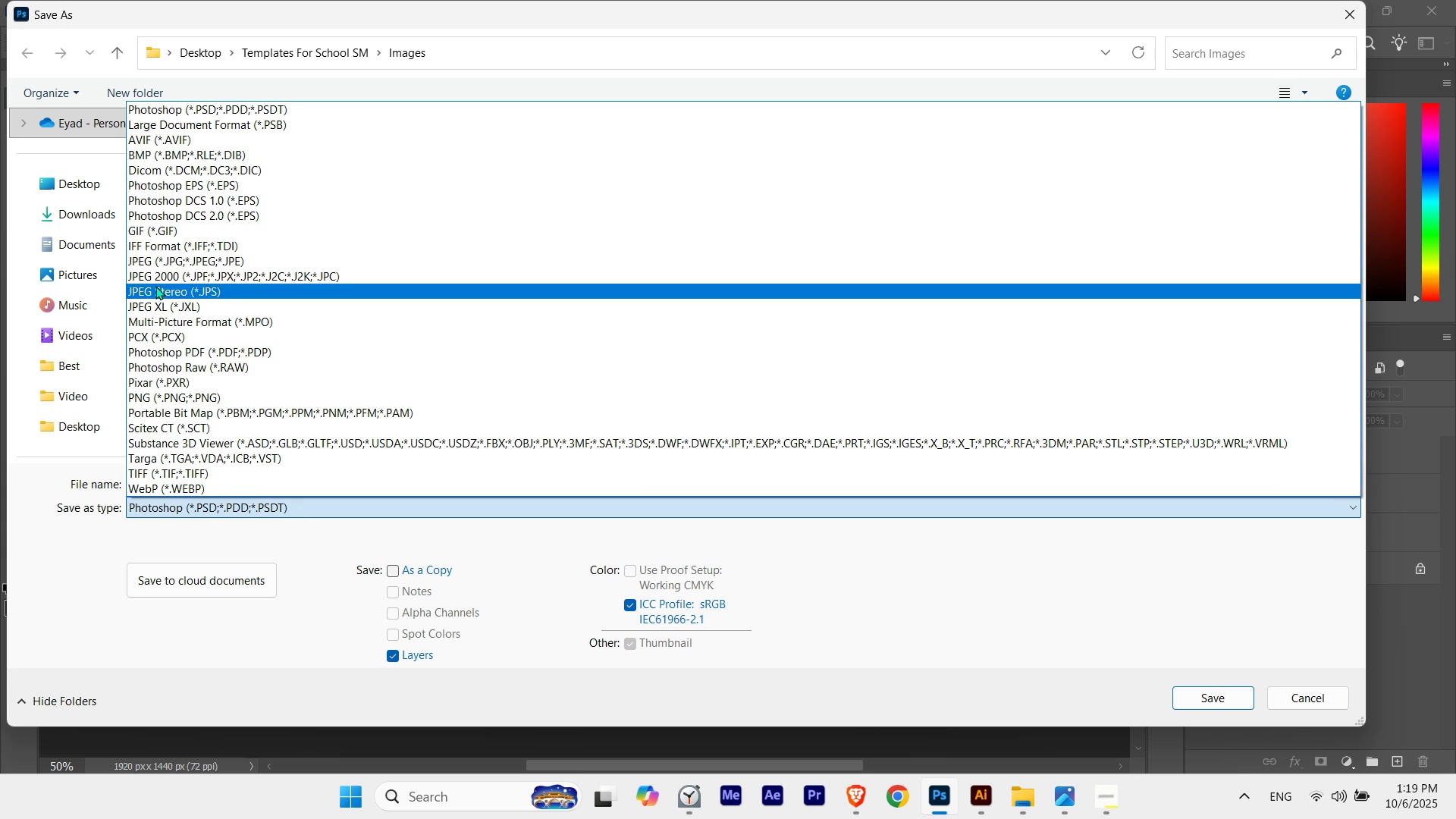 
left_click([1301, 692])
 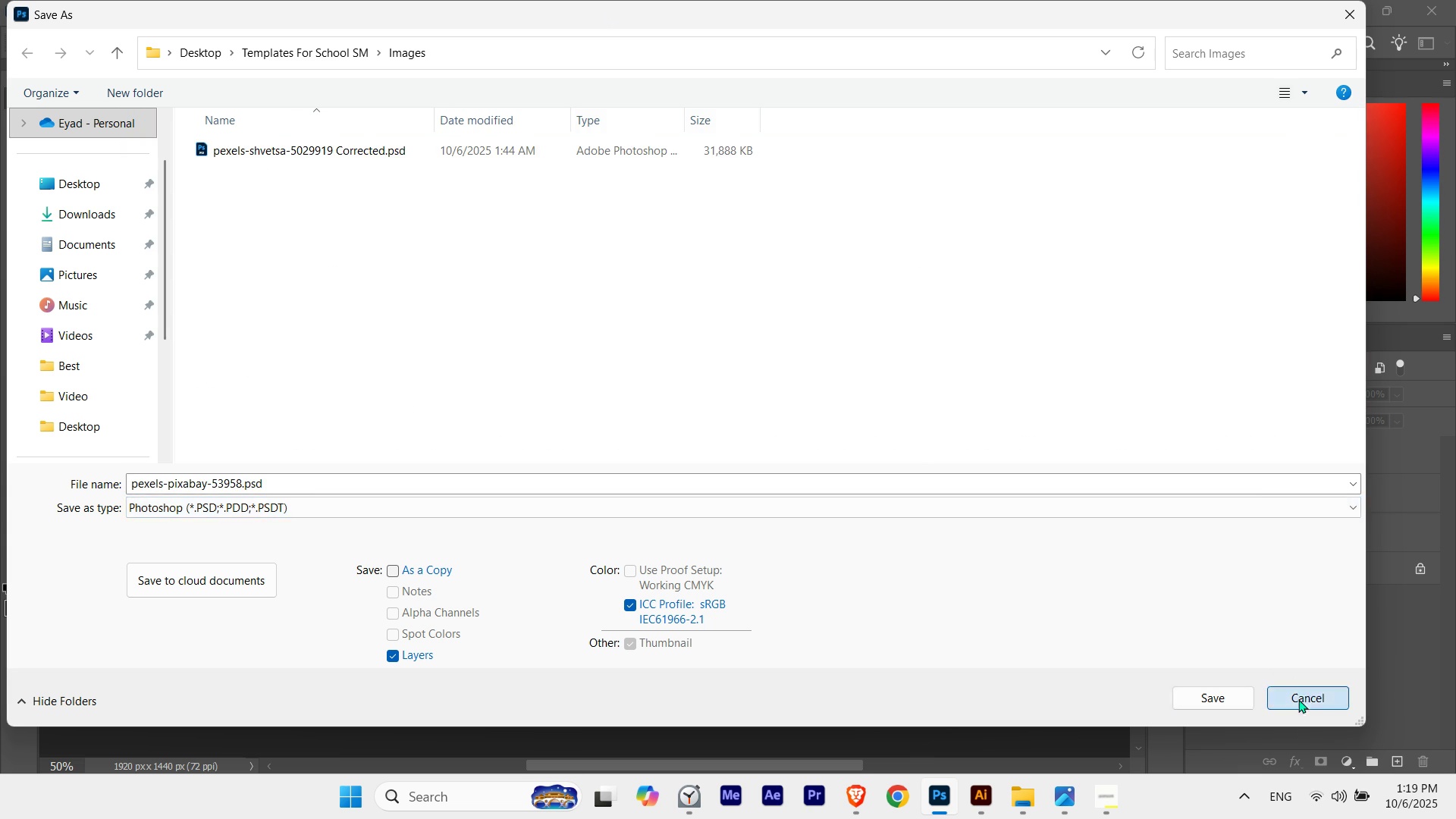 
left_click([1298, 699])
 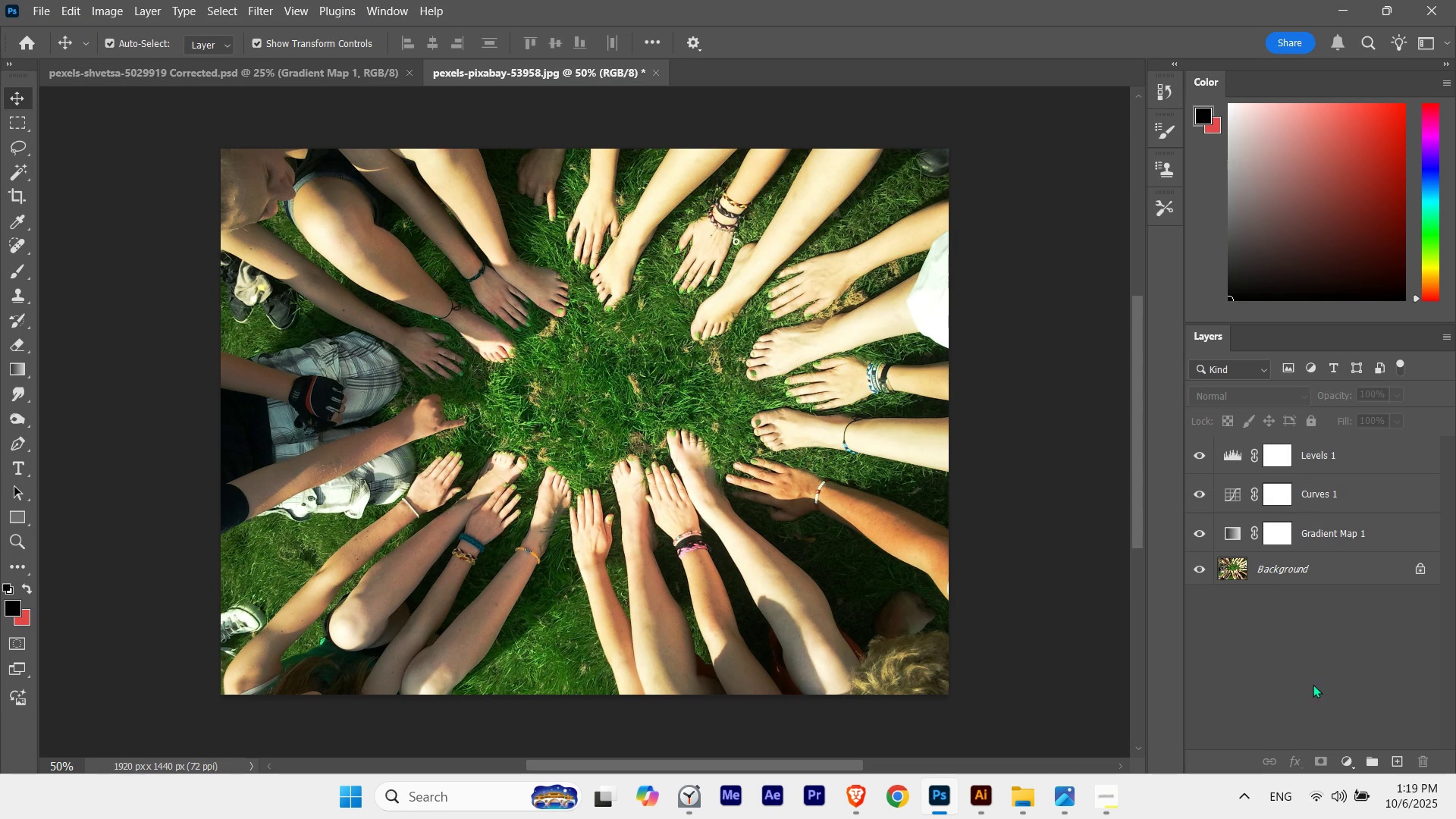 
left_click([1313, 684])
 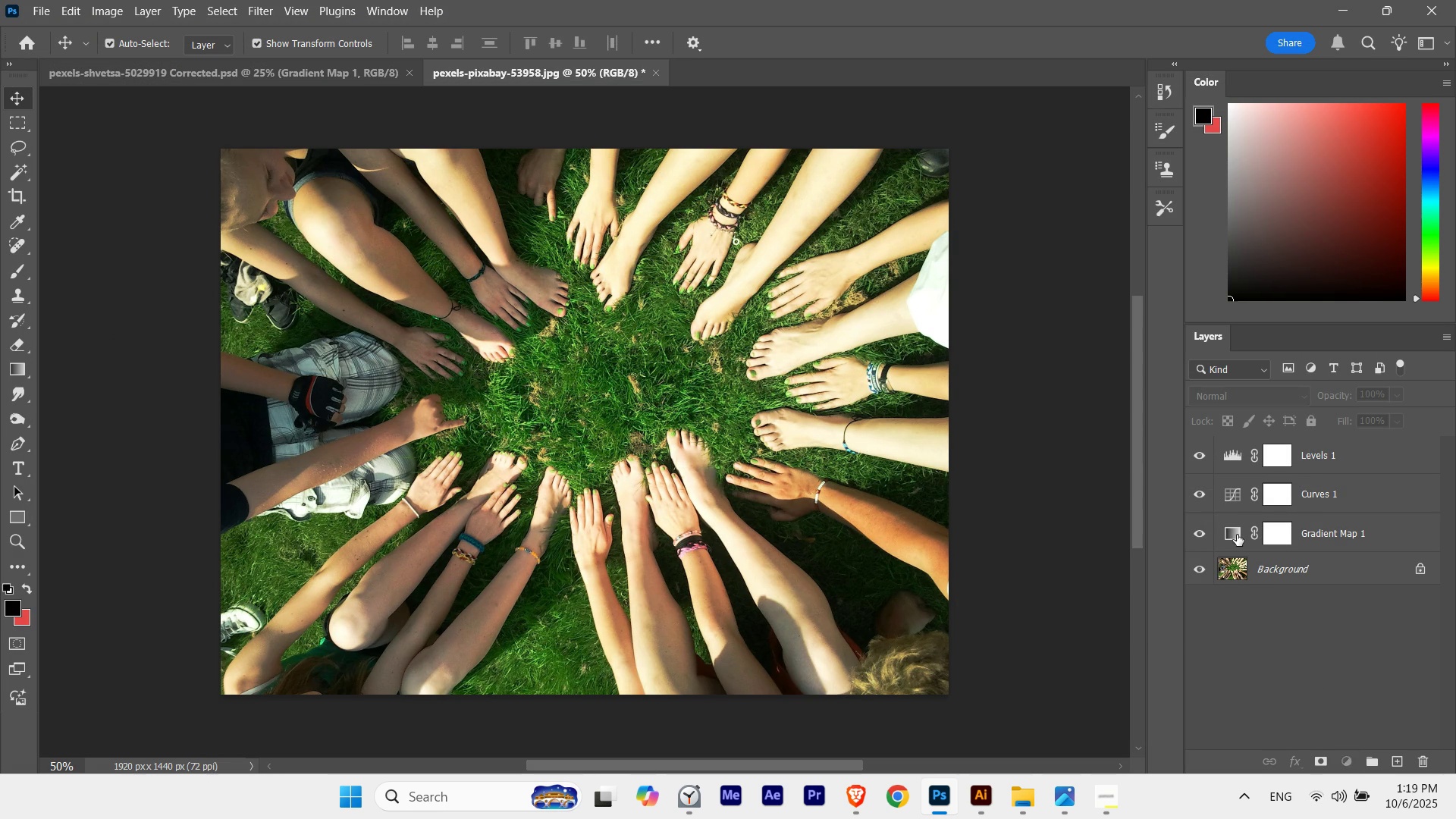 
double_click([1237, 535])
 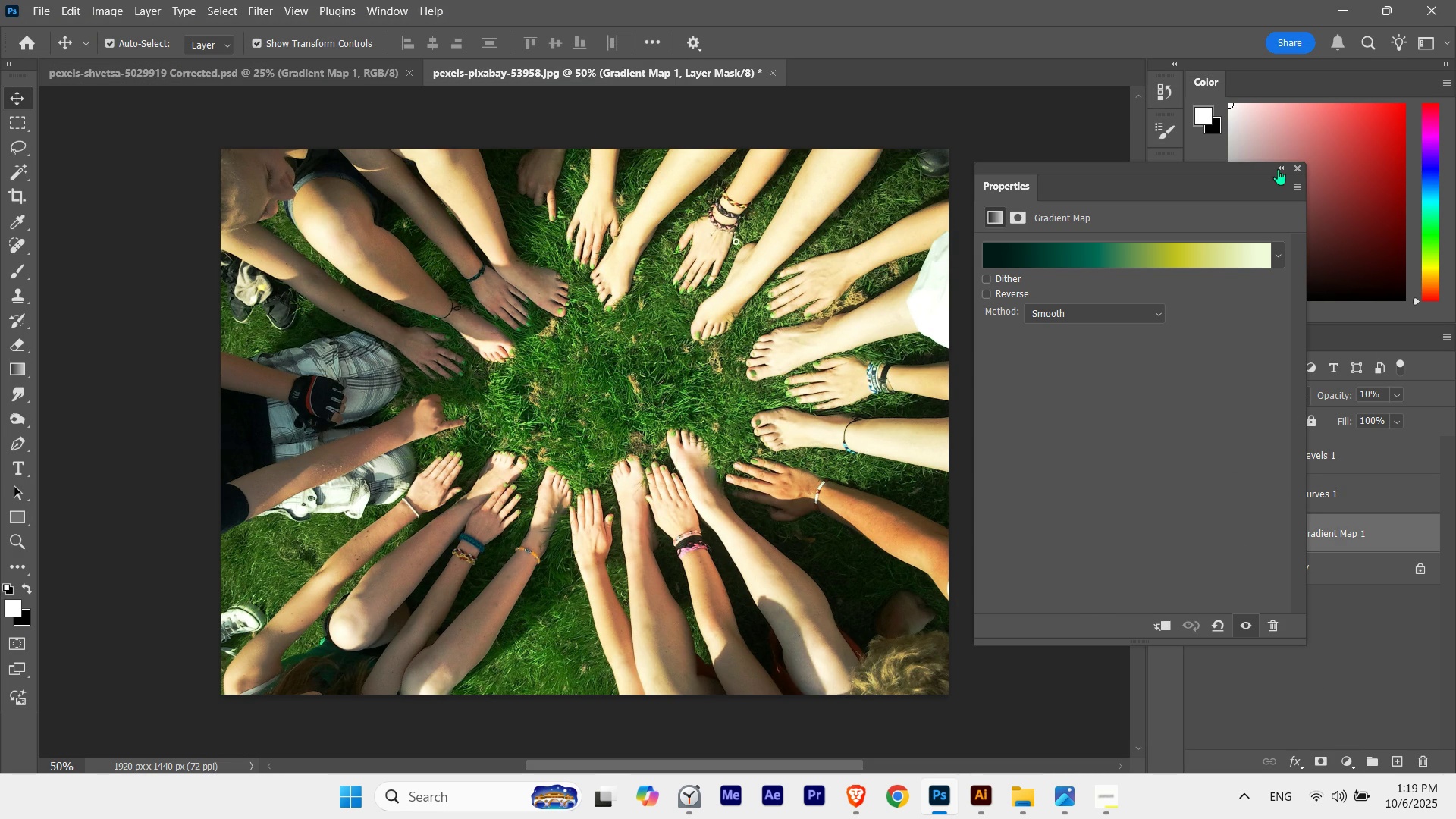 
left_click([1300, 170])
 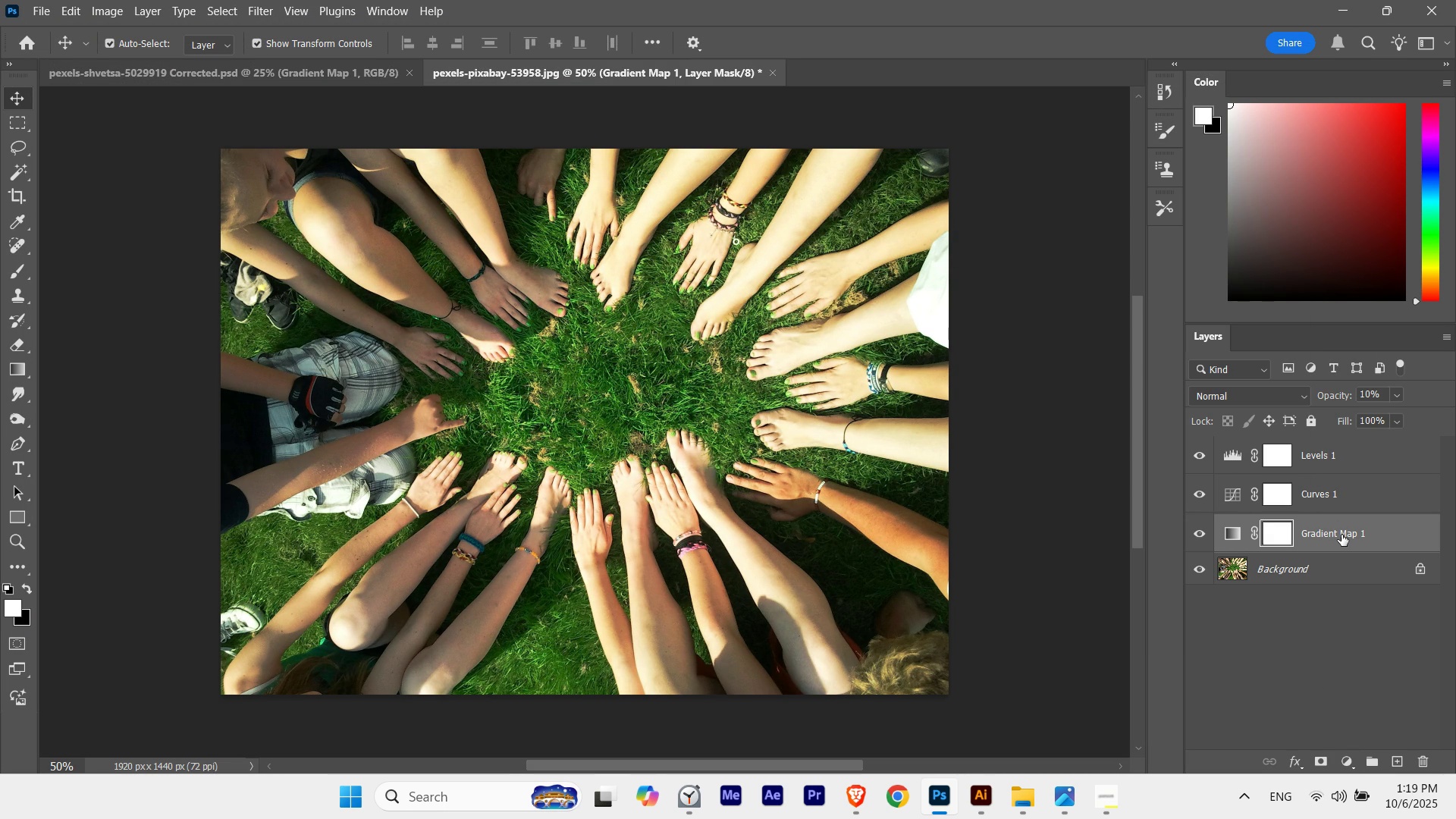 
left_click([1341, 535])
 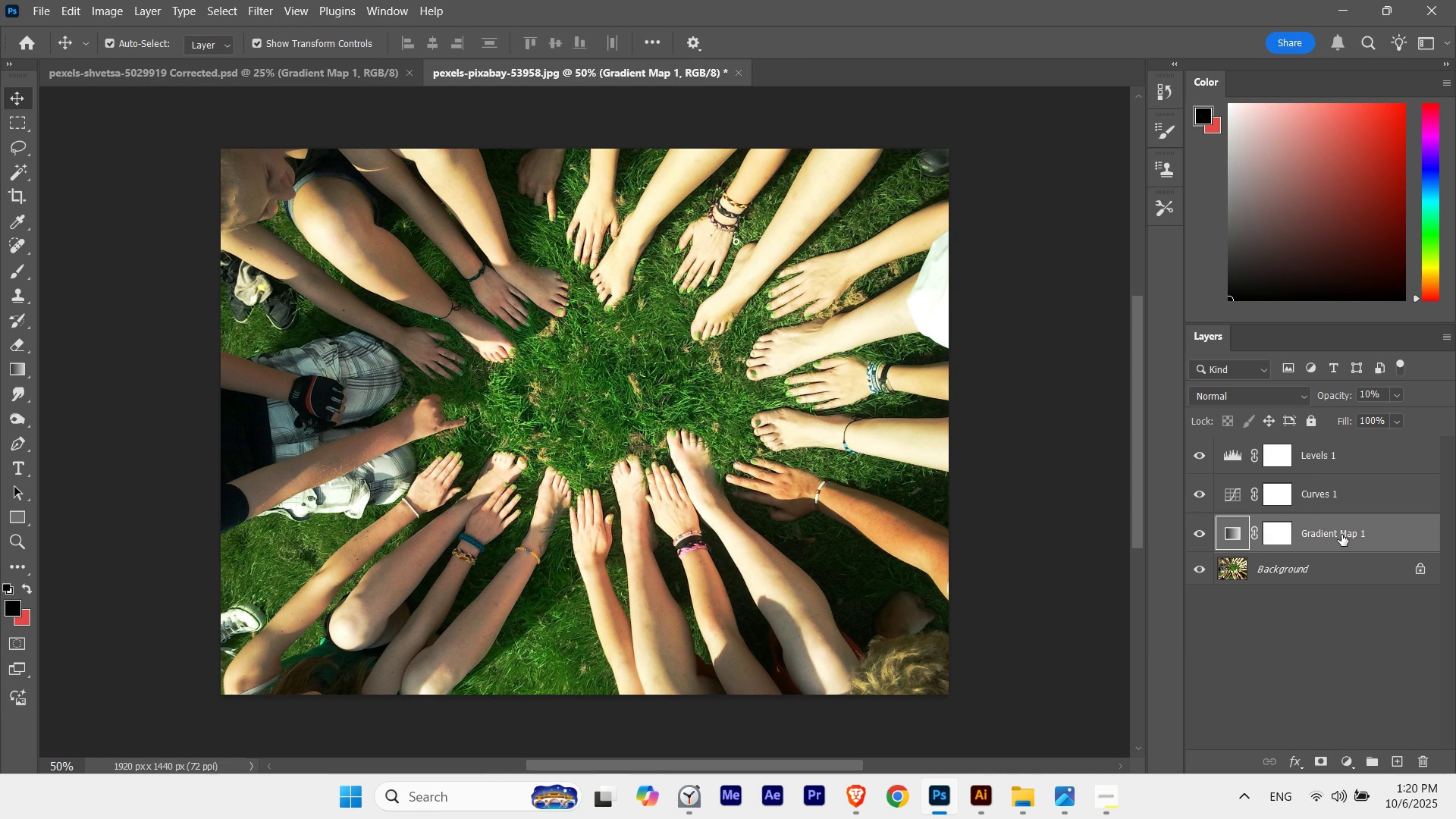 
key(V)
 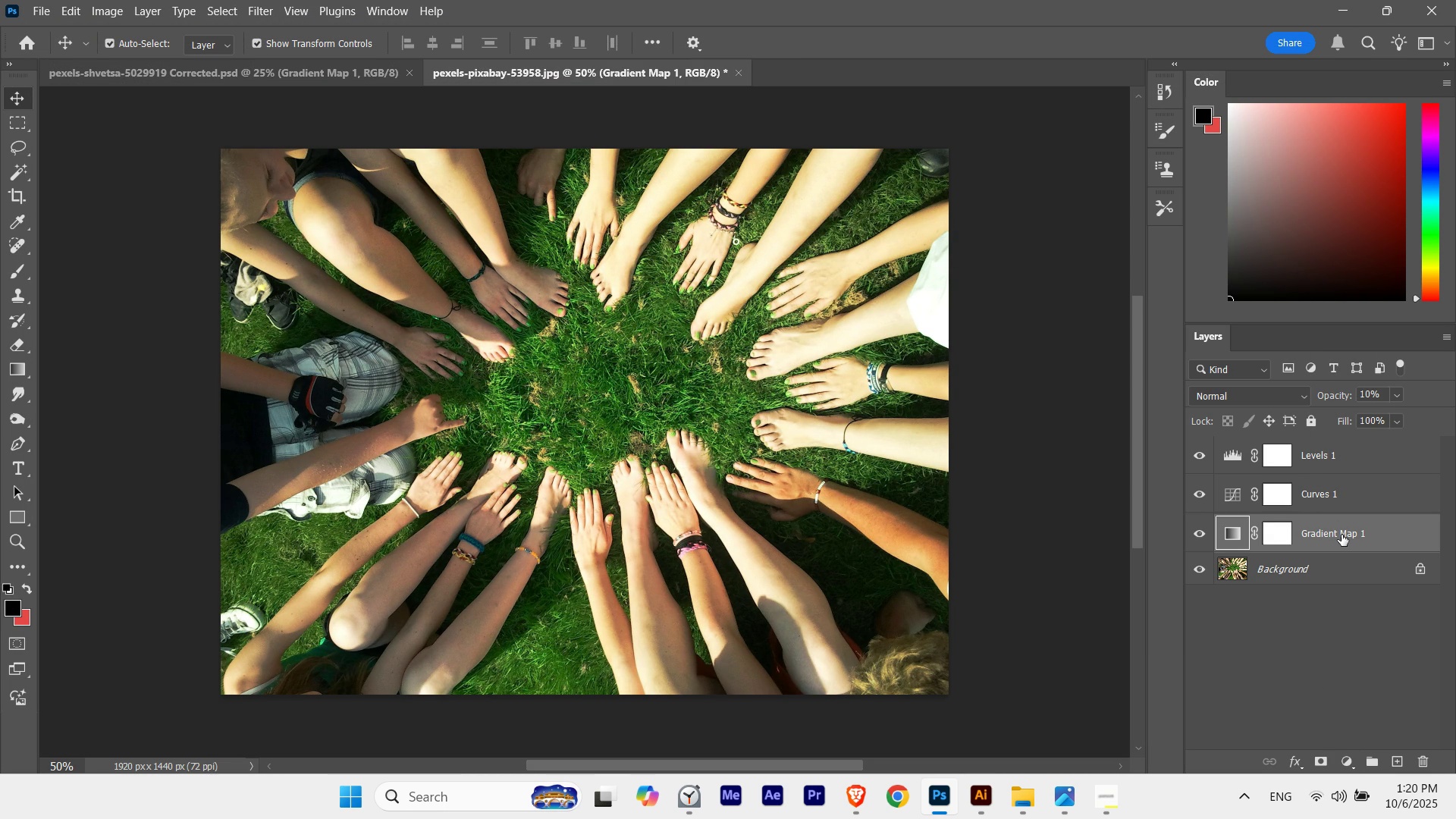 
key(Numpad0)
 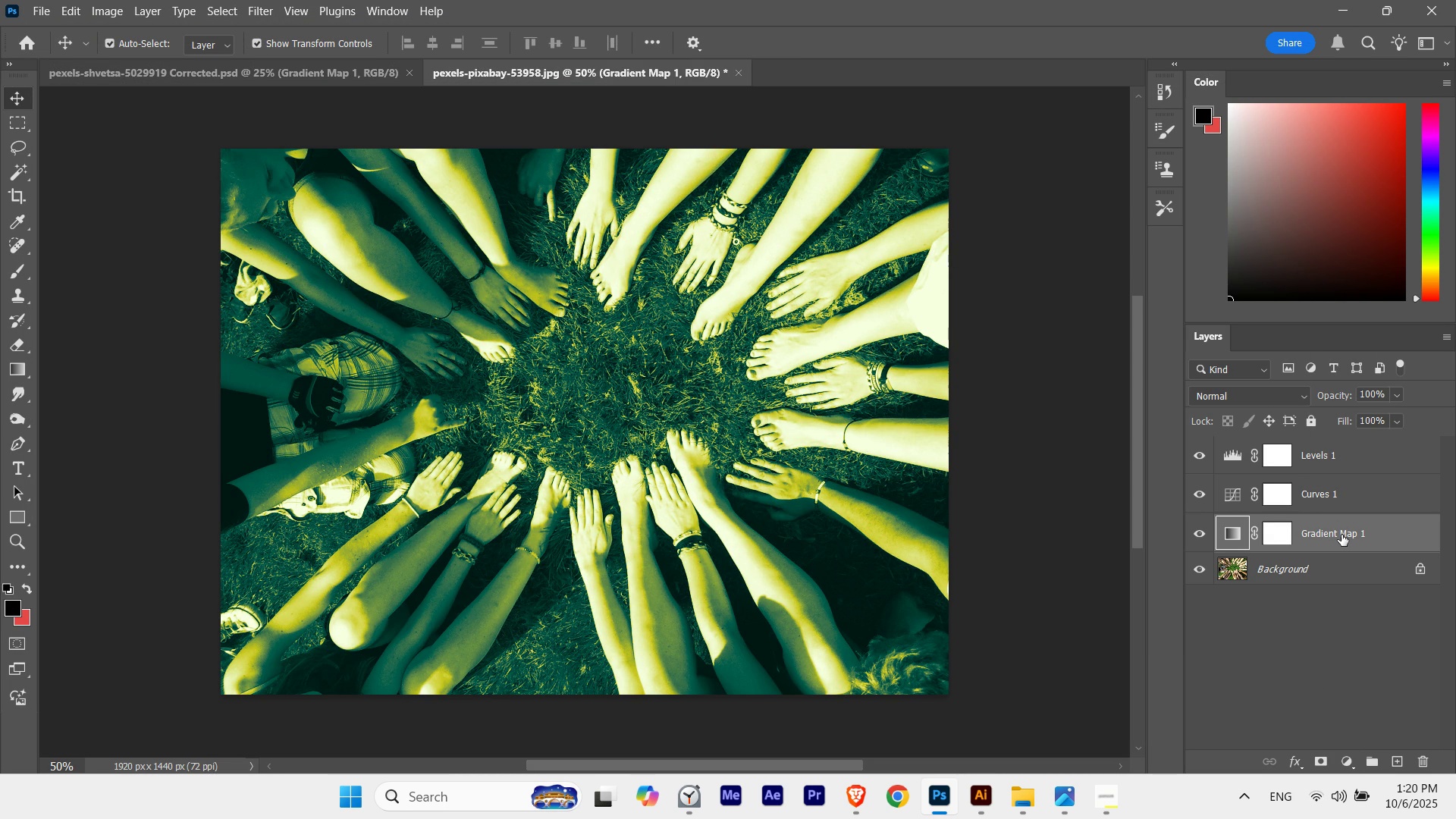 
left_click([1341, 535])
 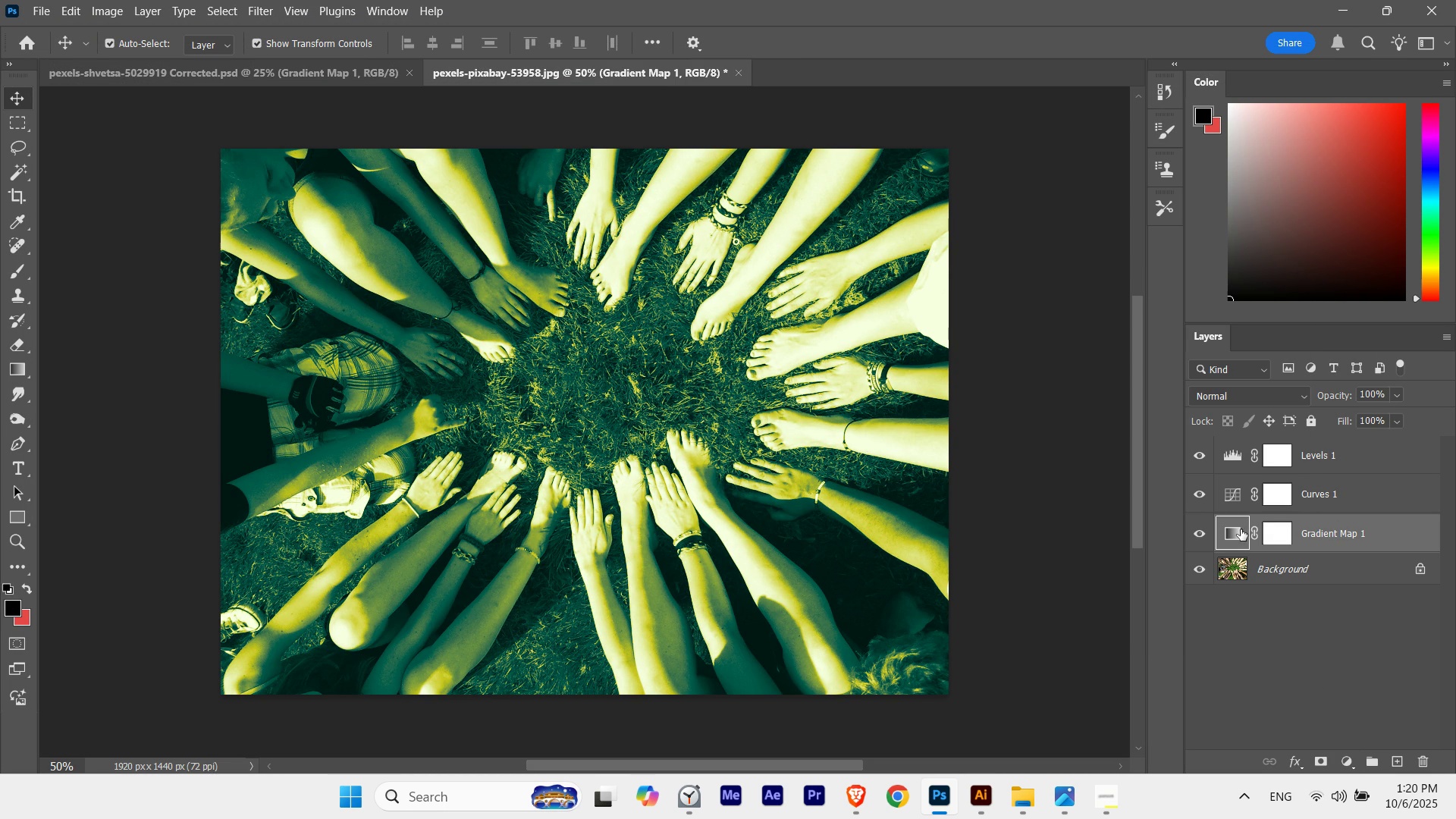 
double_click([1241, 529])
 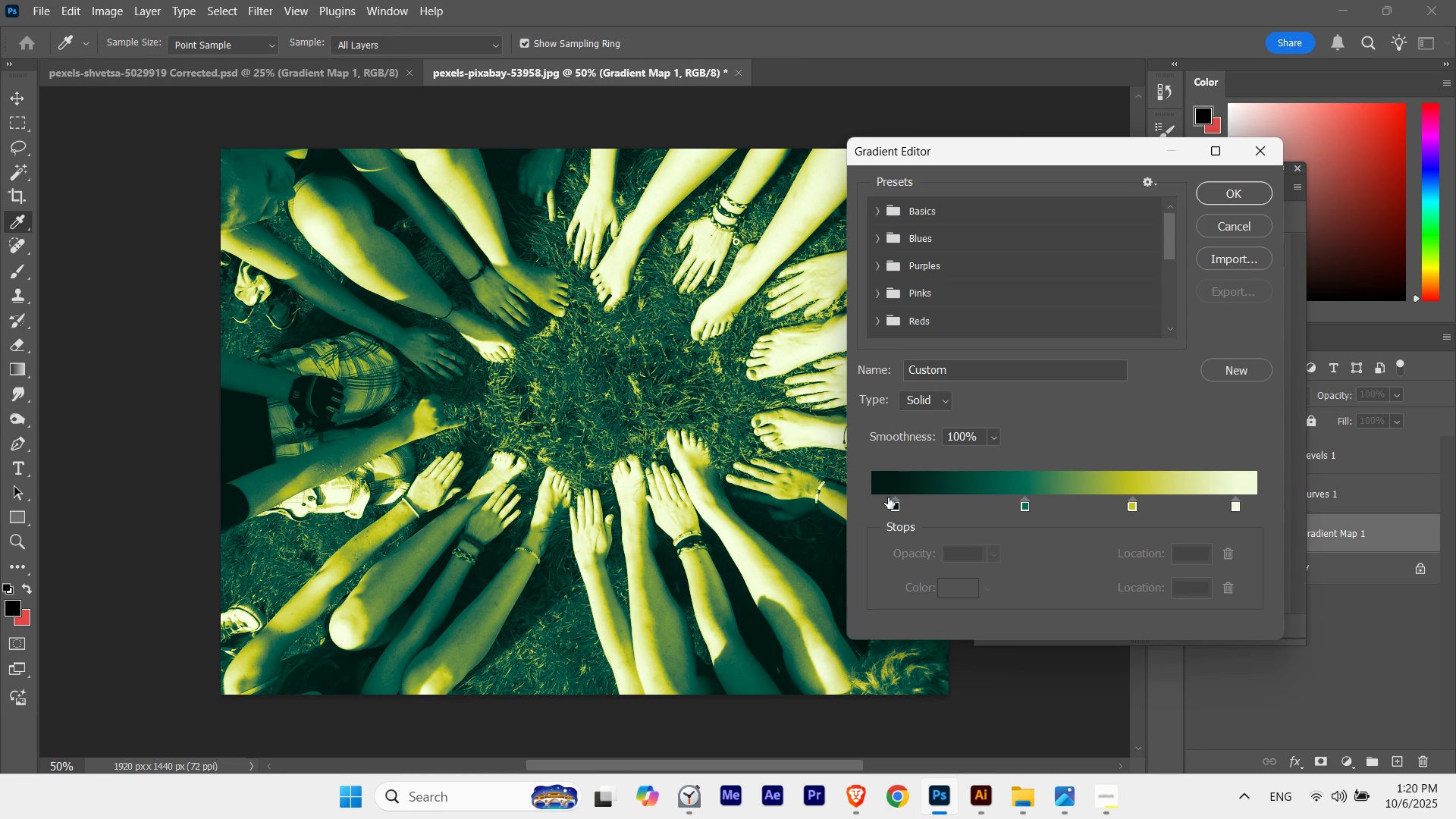 
left_click([892, 503])